 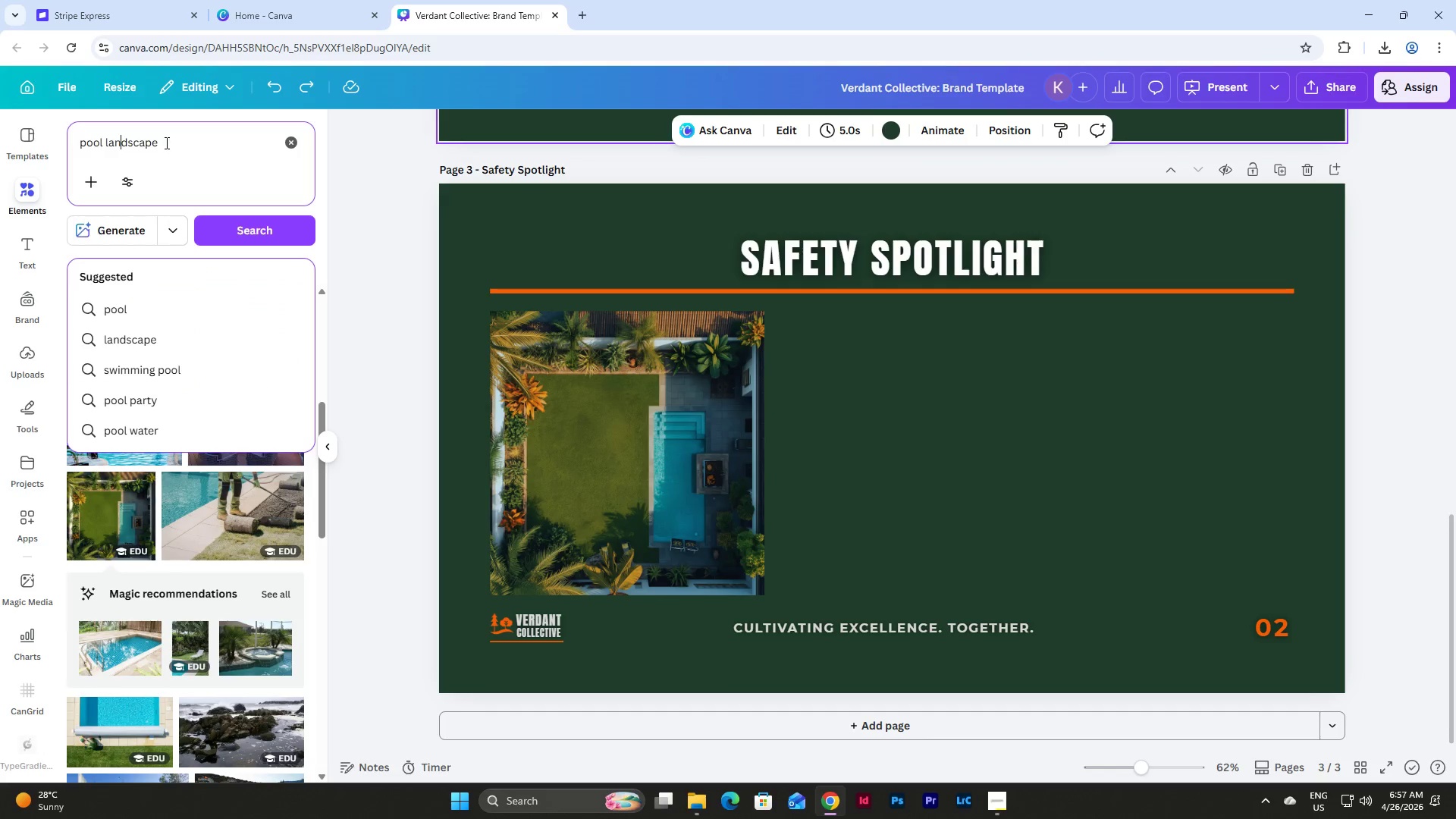 
left_click_drag(start_coordinate=[165, 143], to_coordinate=[57, 142])
 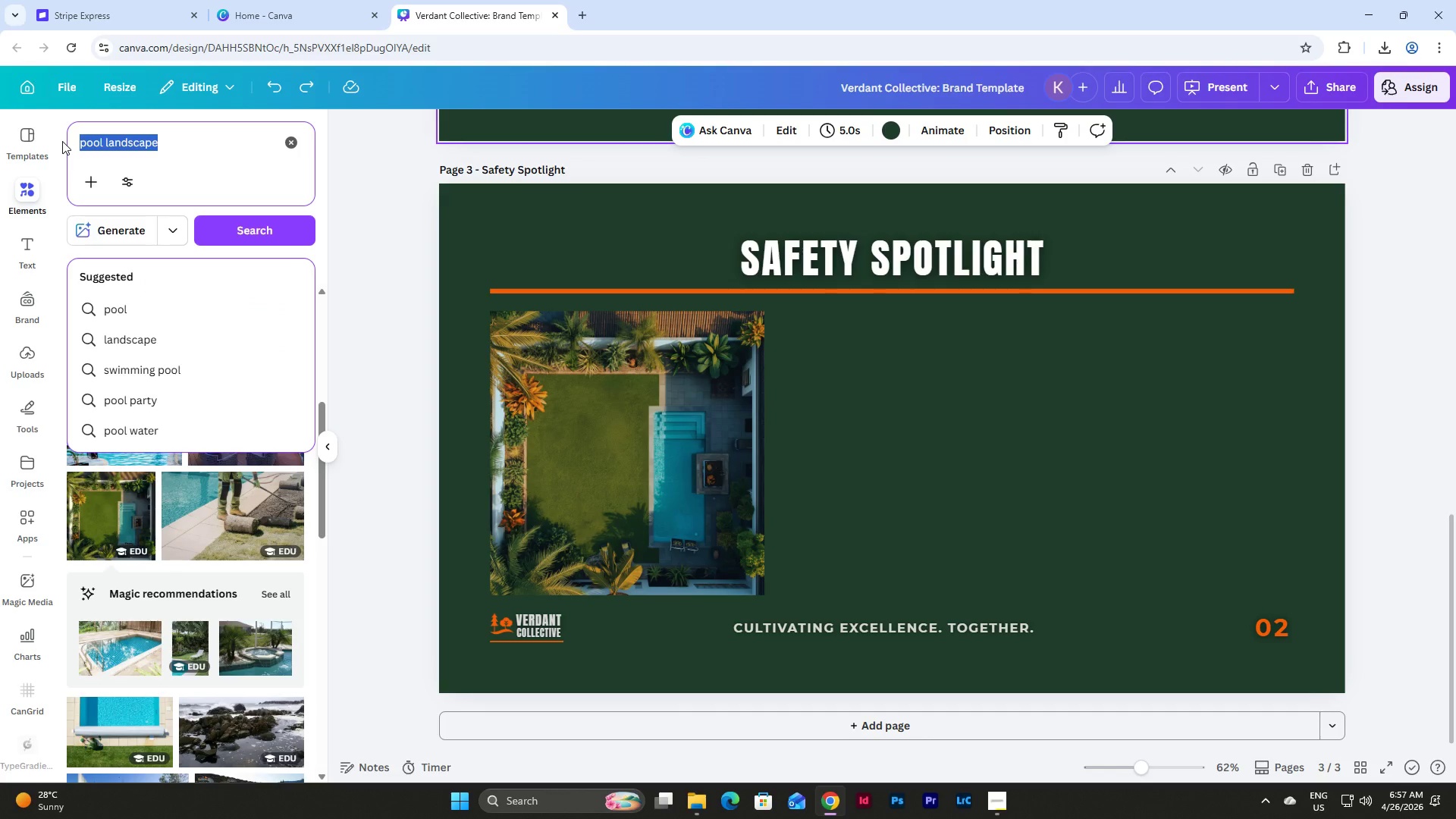 
key(R)
 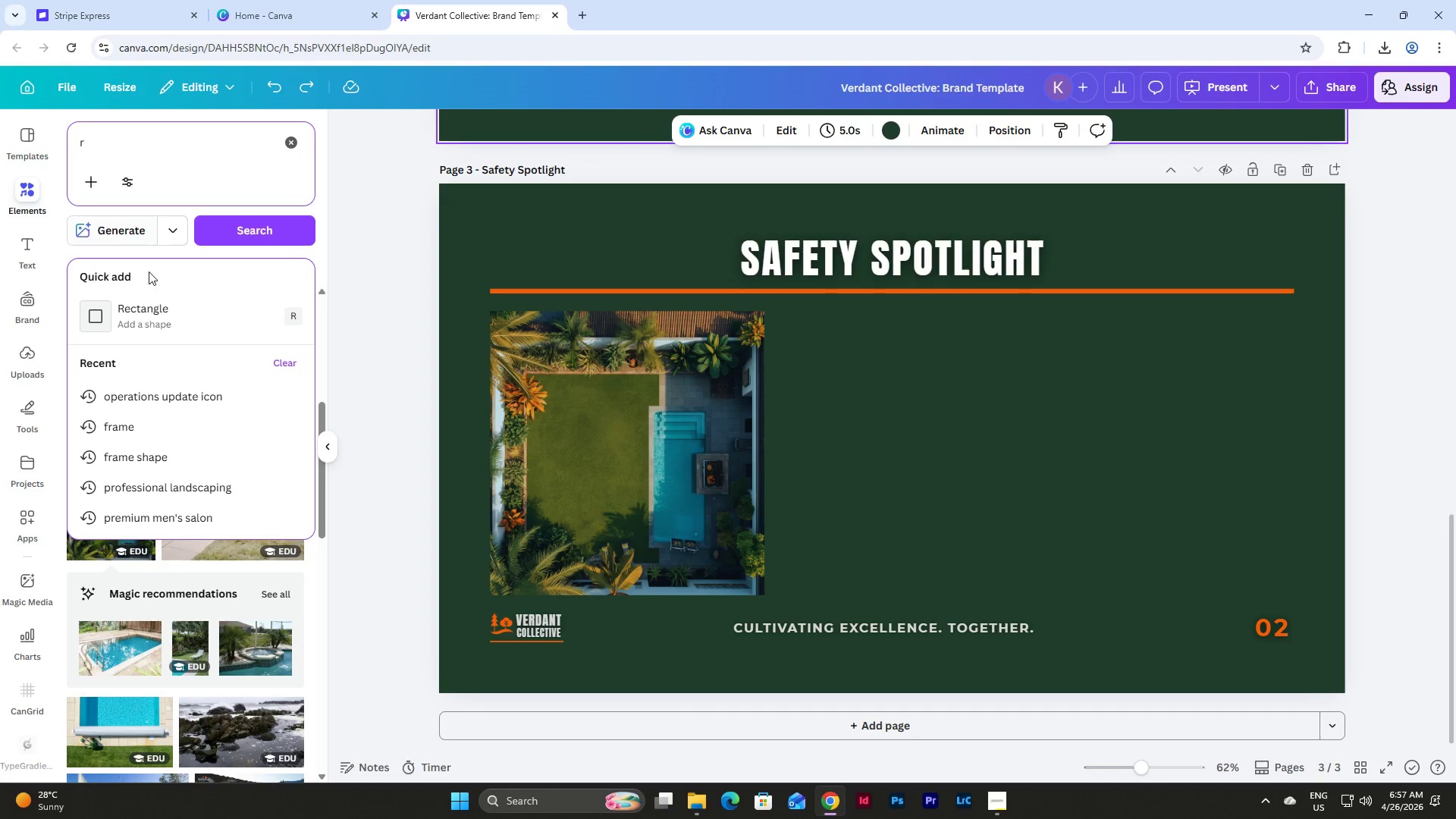 
left_click([167, 320])
 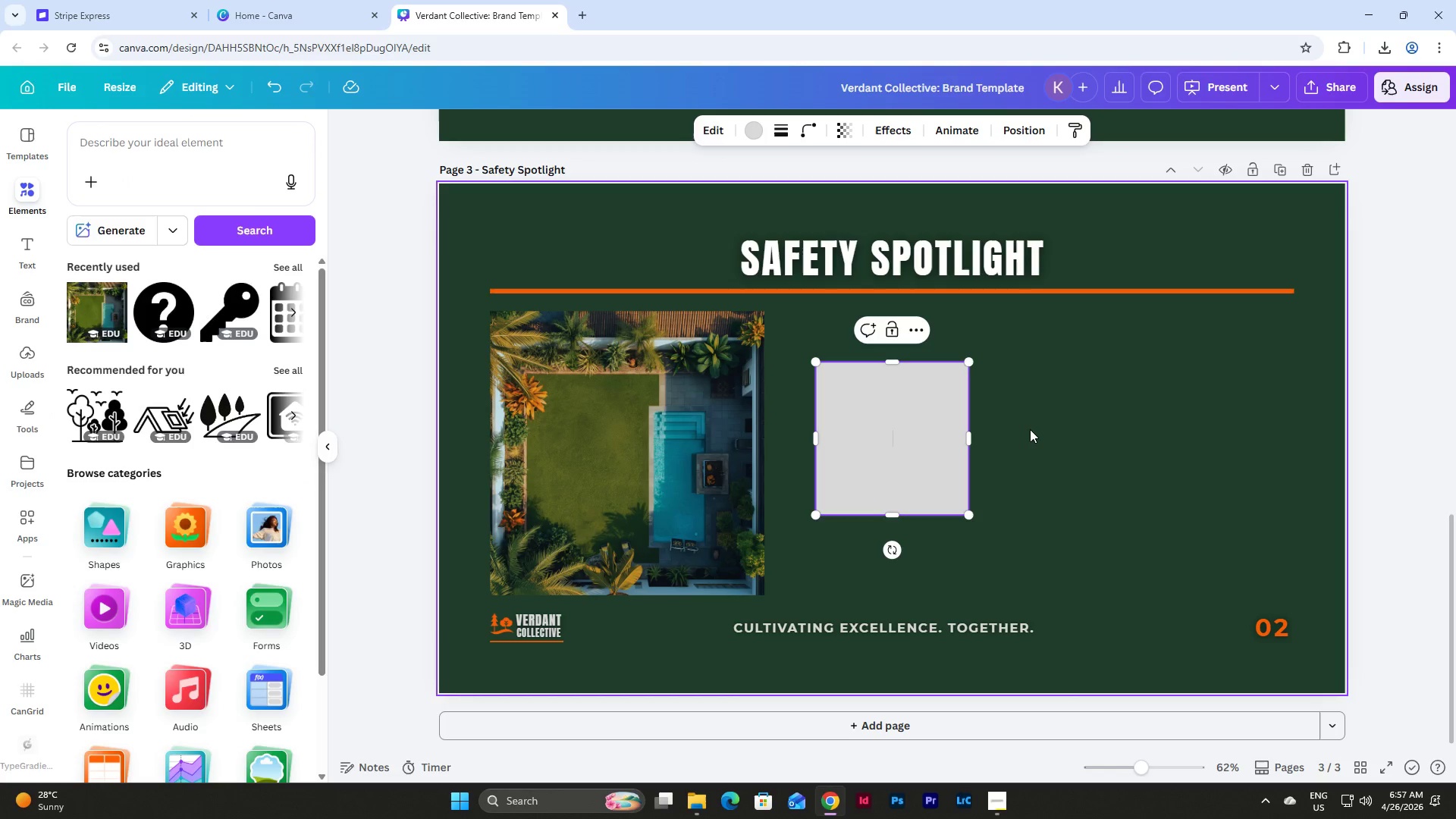 
left_click([1030, 429])
 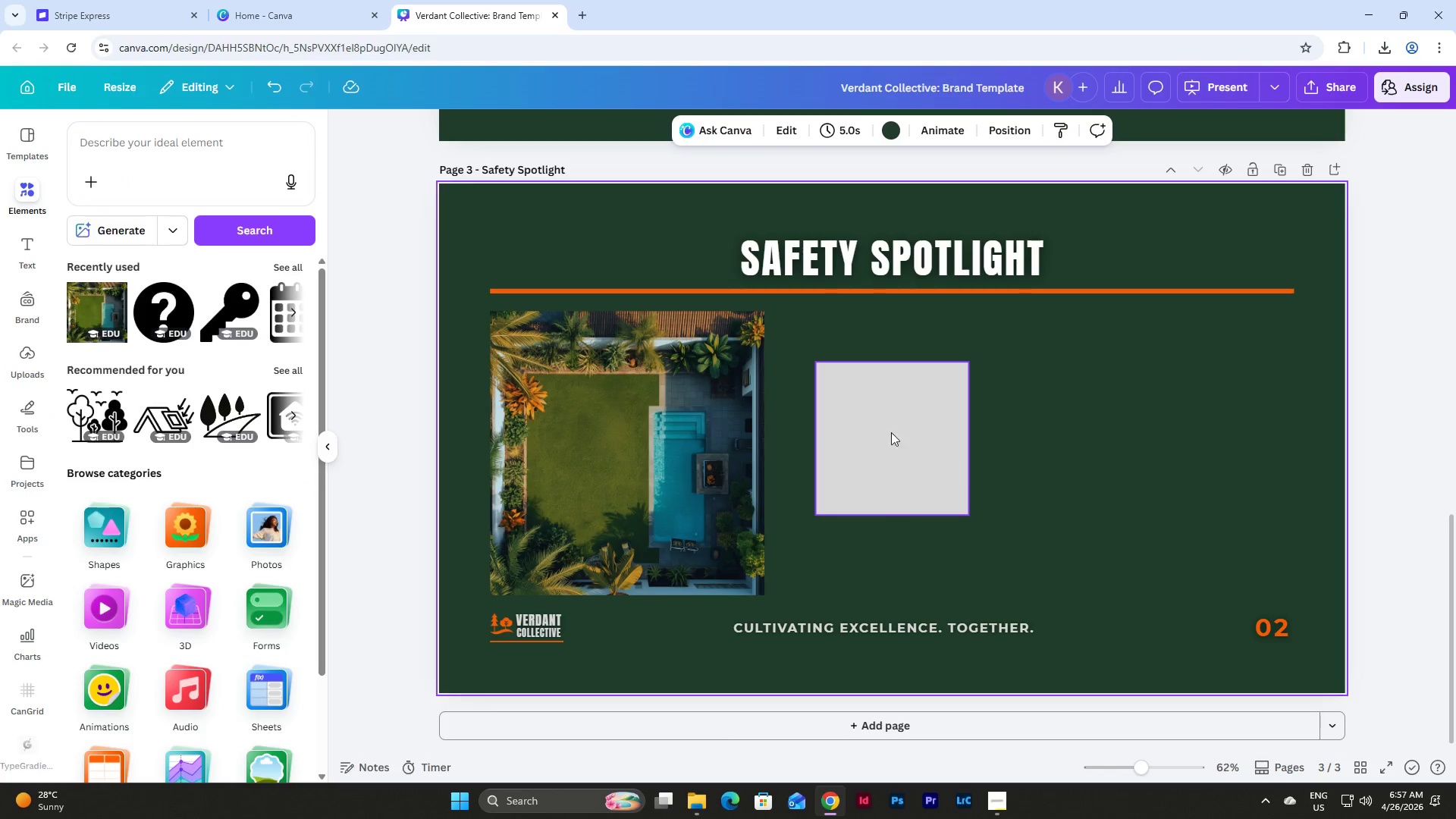 
left_click_drag(start_coordinate=[873, 427], to_coordinate=[833, 380])
 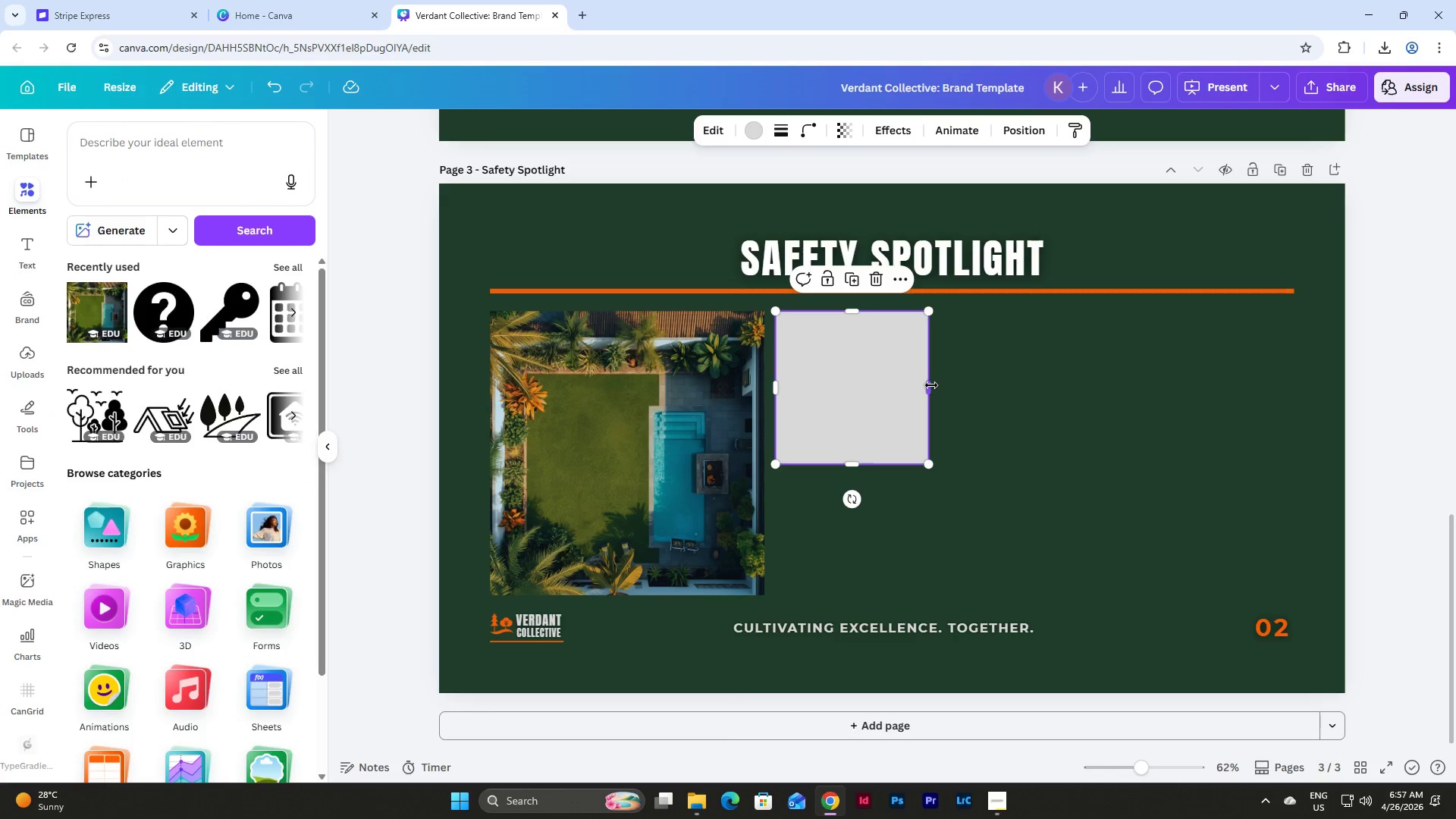 
left_click_drag(start_coordinate=[931, 385], to_coordinate=[1069, 406])
 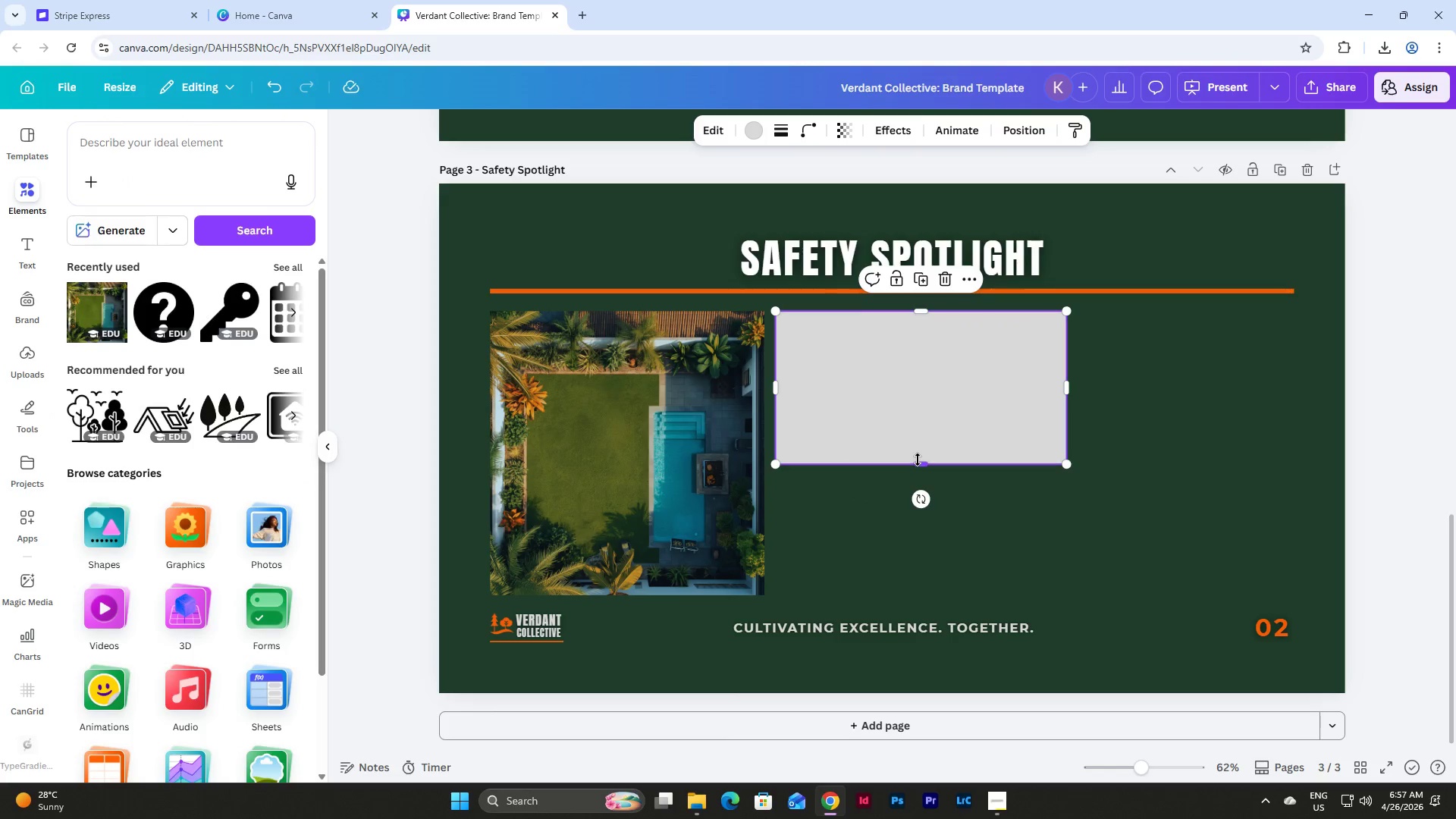 
left_click_drag(start_coordinate=[918, 460], to_coordinate=[940, 587])
 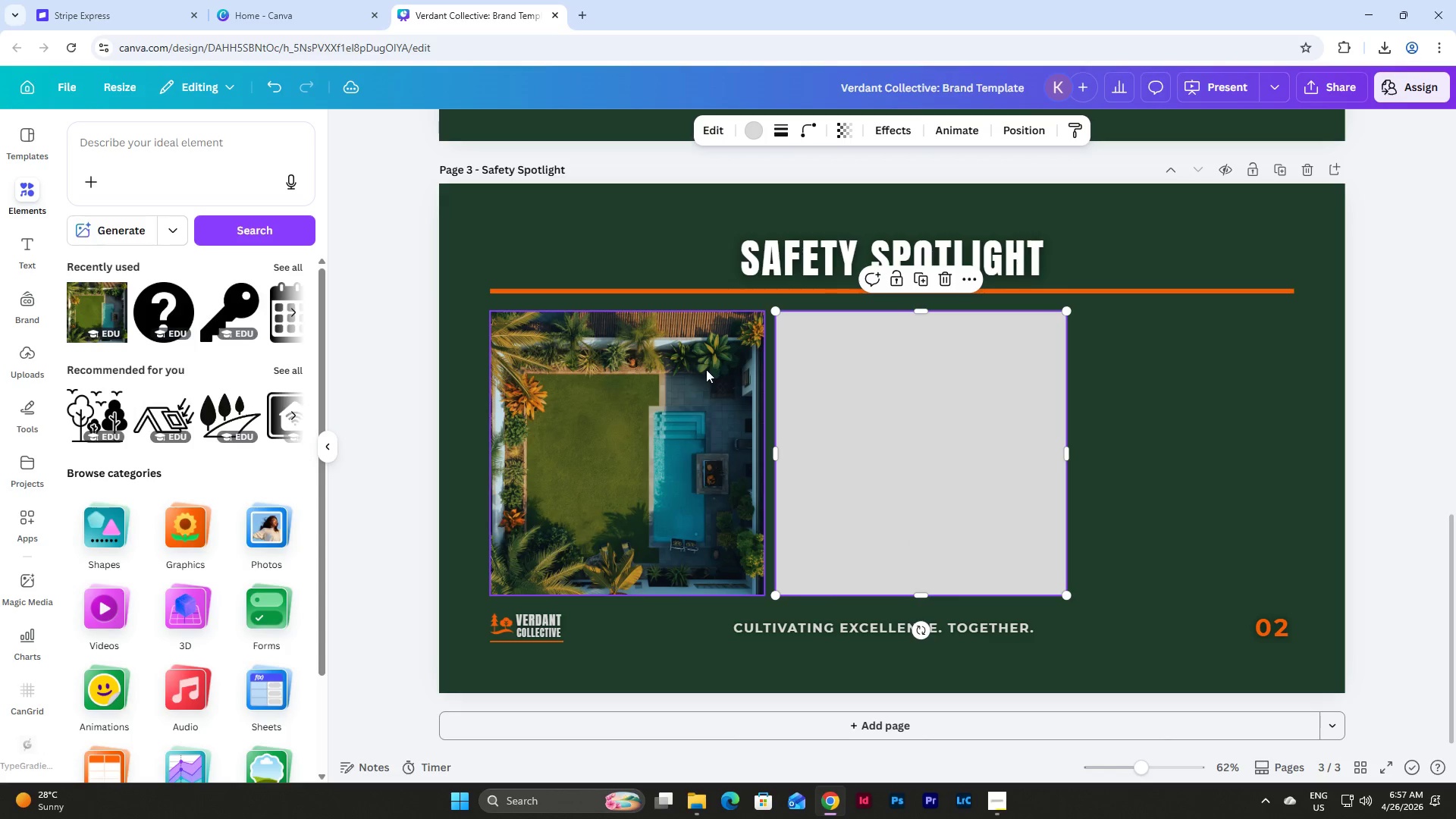 
left_click([705, 369])
 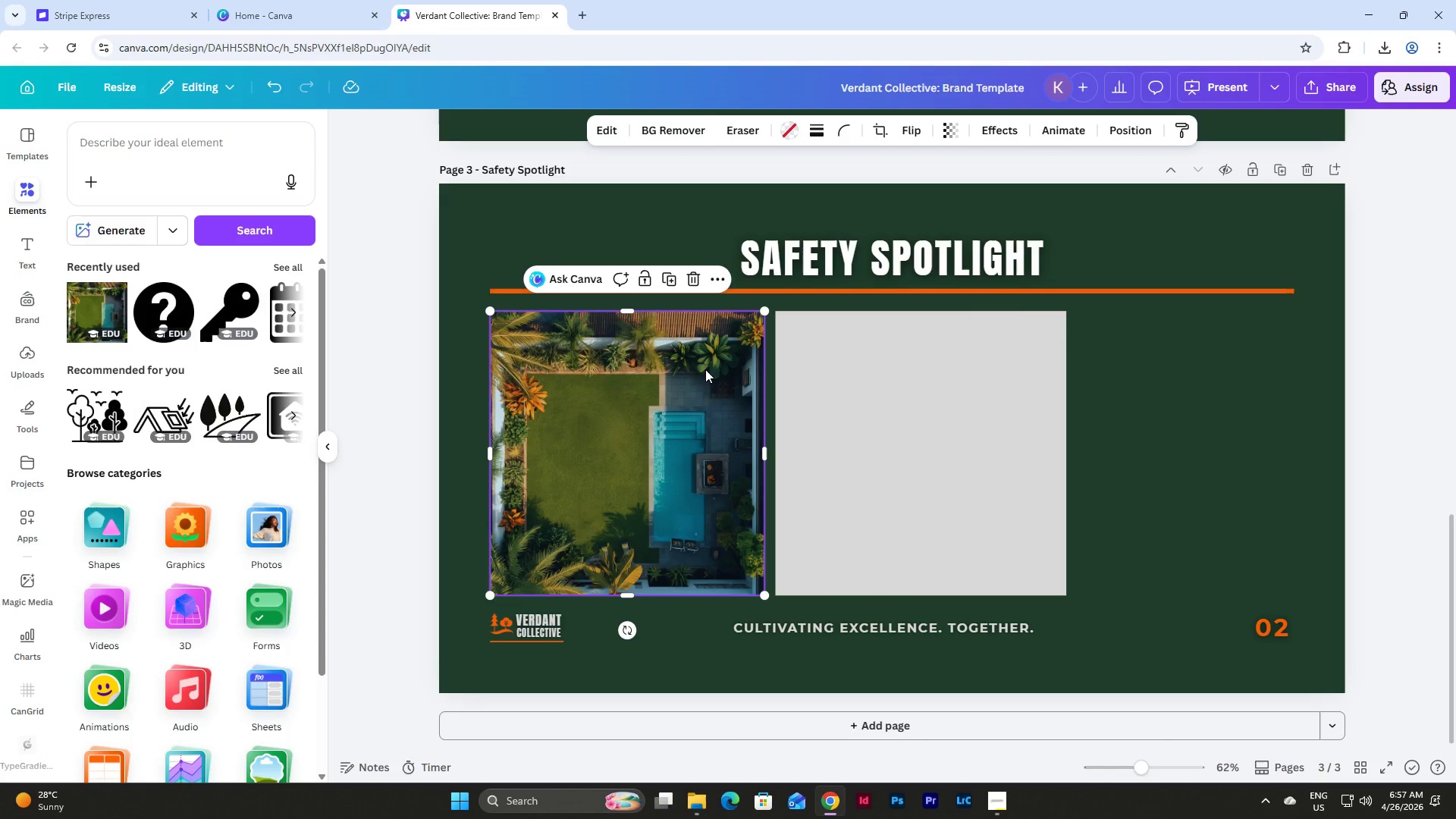 
key(Backspace)
 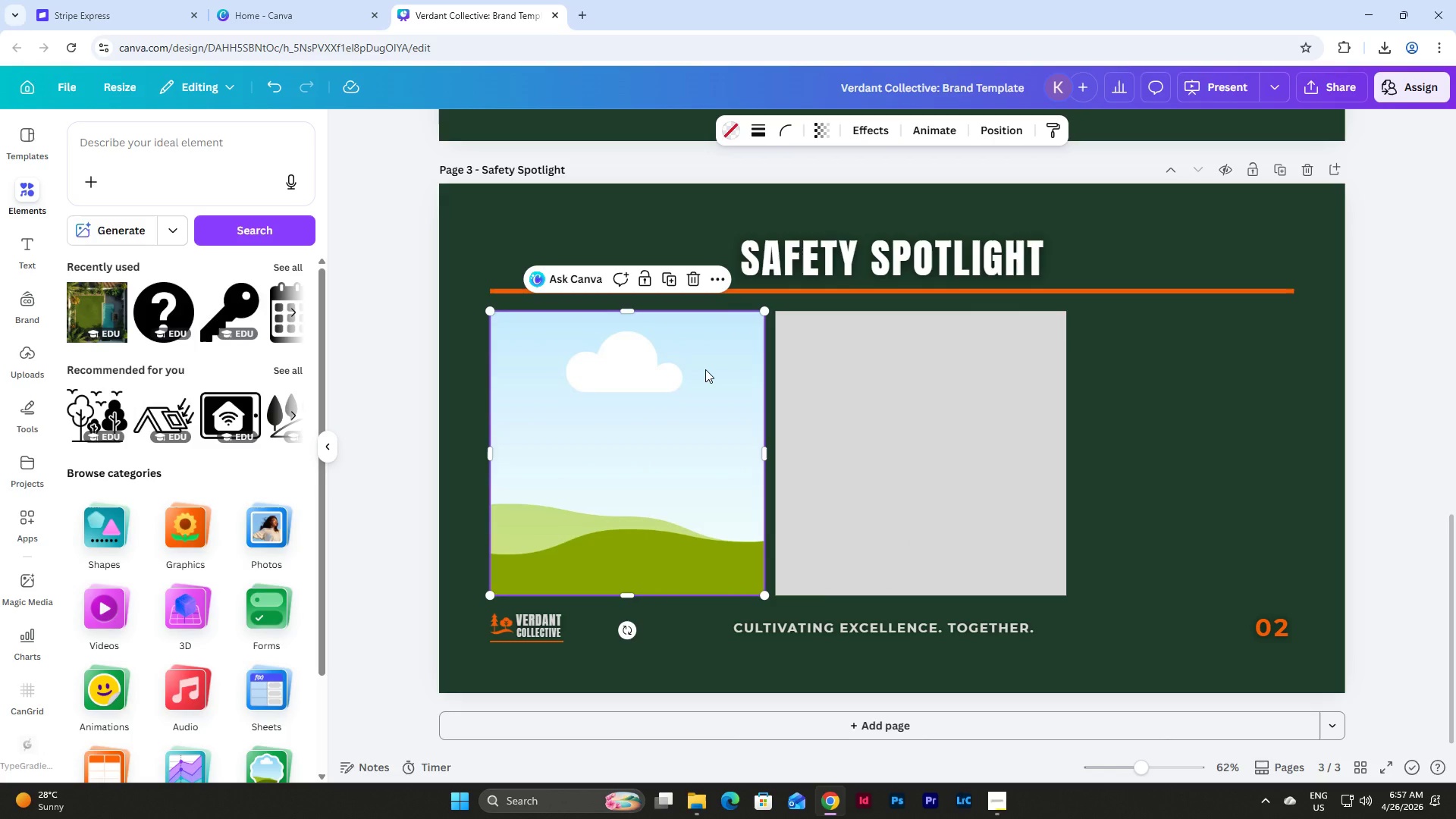 
key(Backspace)
 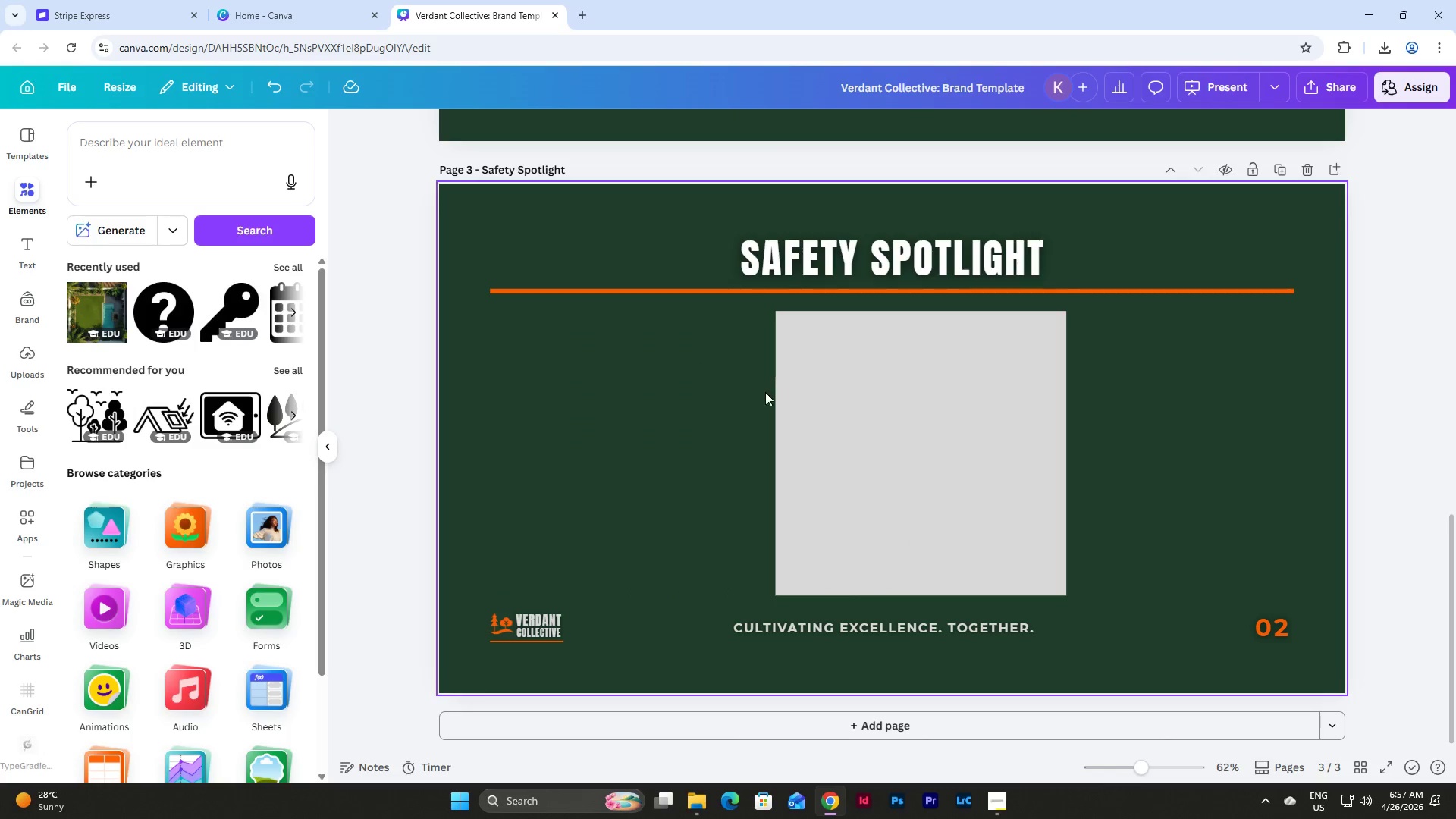 
left_click([826, 400])
 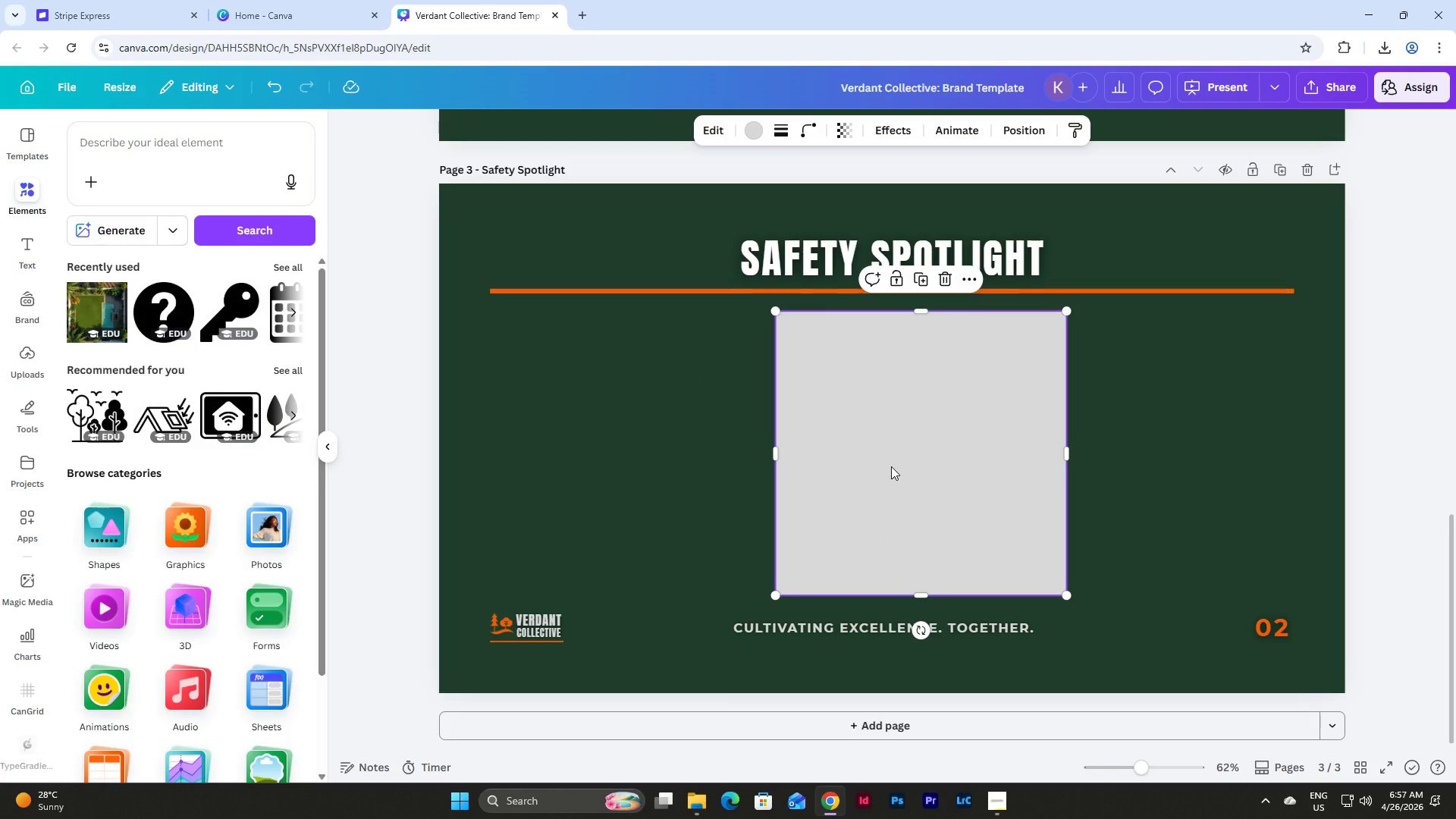 
left_click_drag(start_coordinate=[891, 466], to_coordinate=[607, 465])
 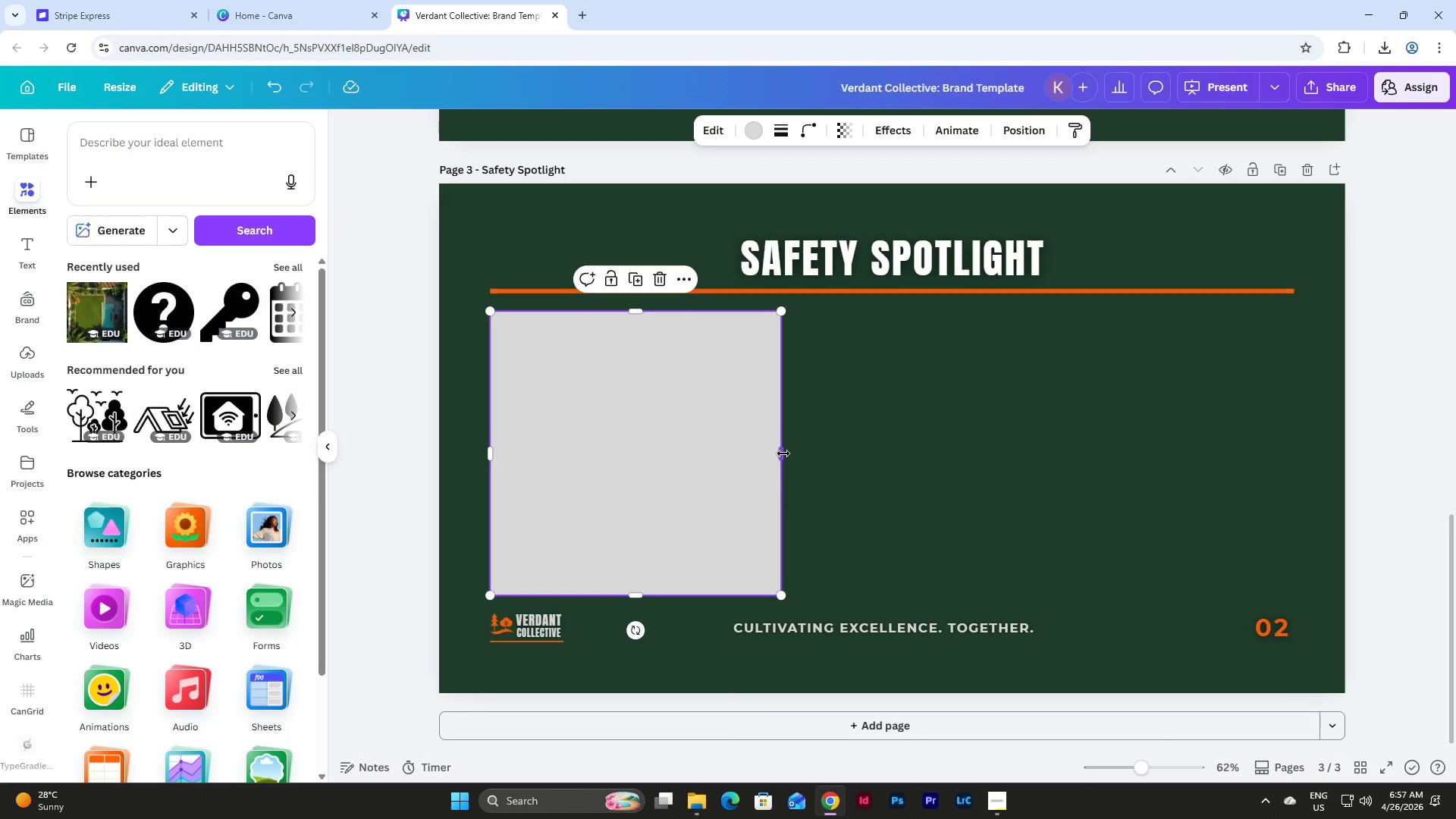 
left_click_drag(start_coordinate=[783, 453], to_coordinate=[894, 473])
 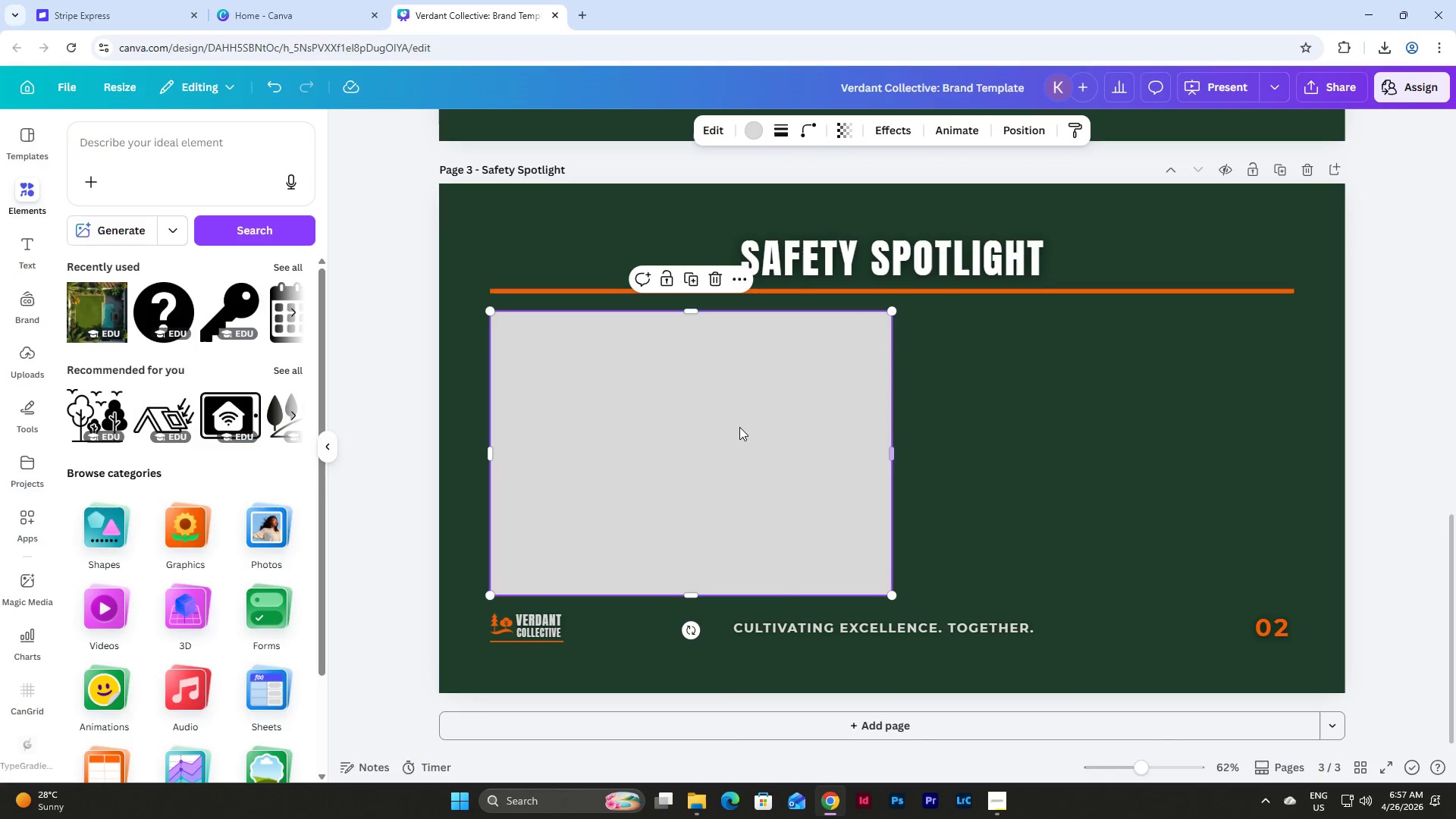 
left_click([739, 427])
 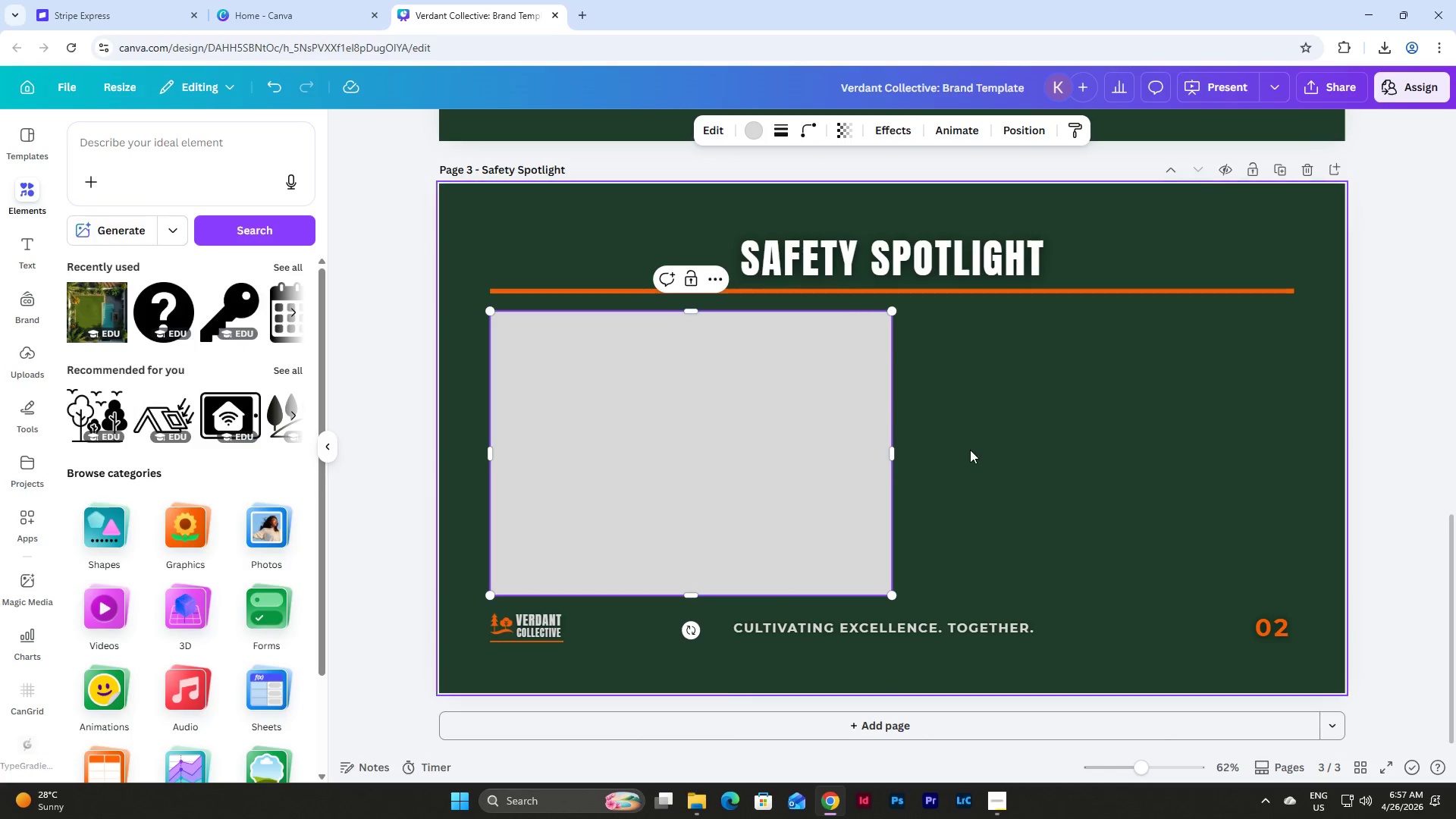 
double_click([754, 429])
 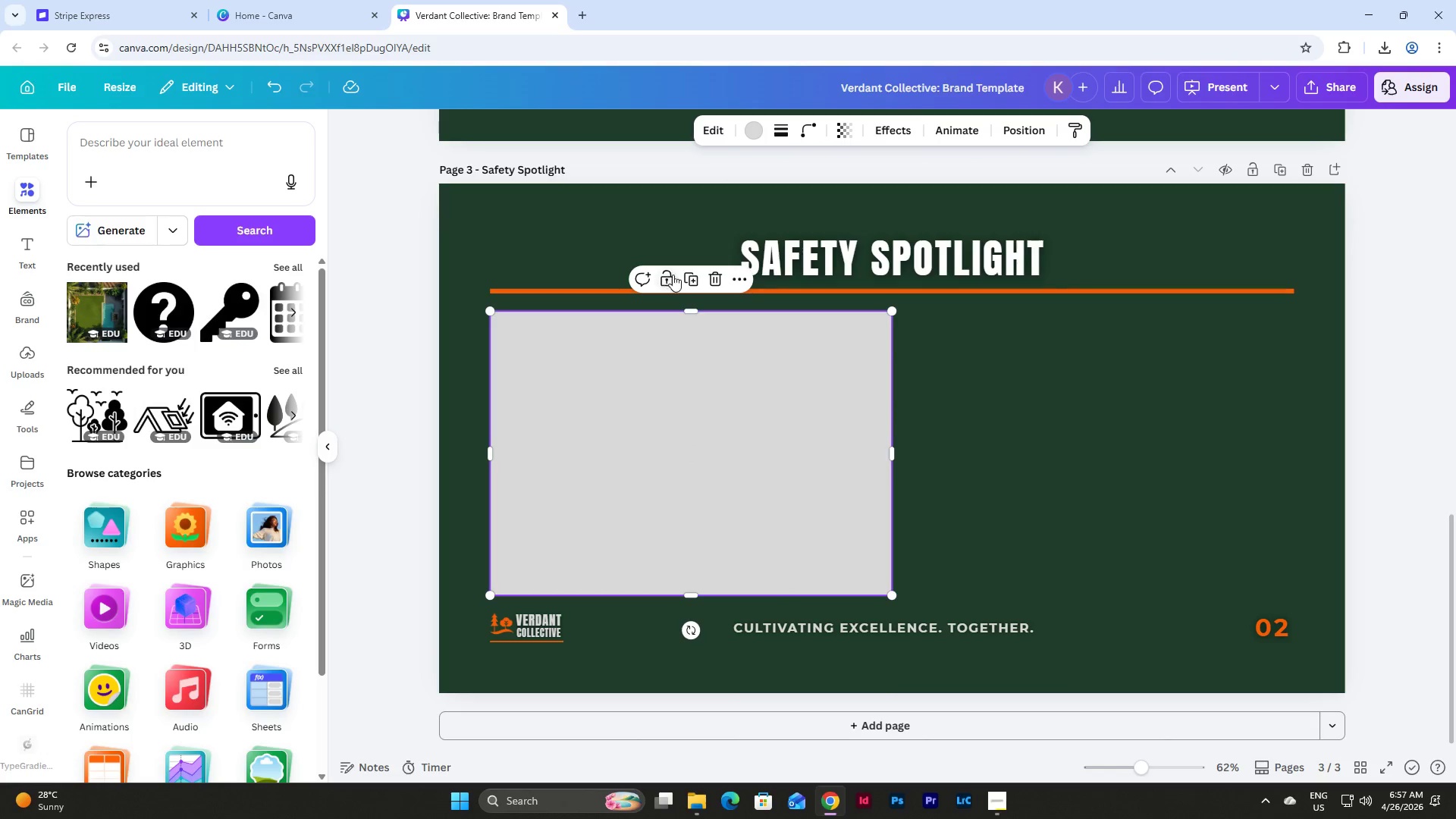 
left_click([687, 273])
 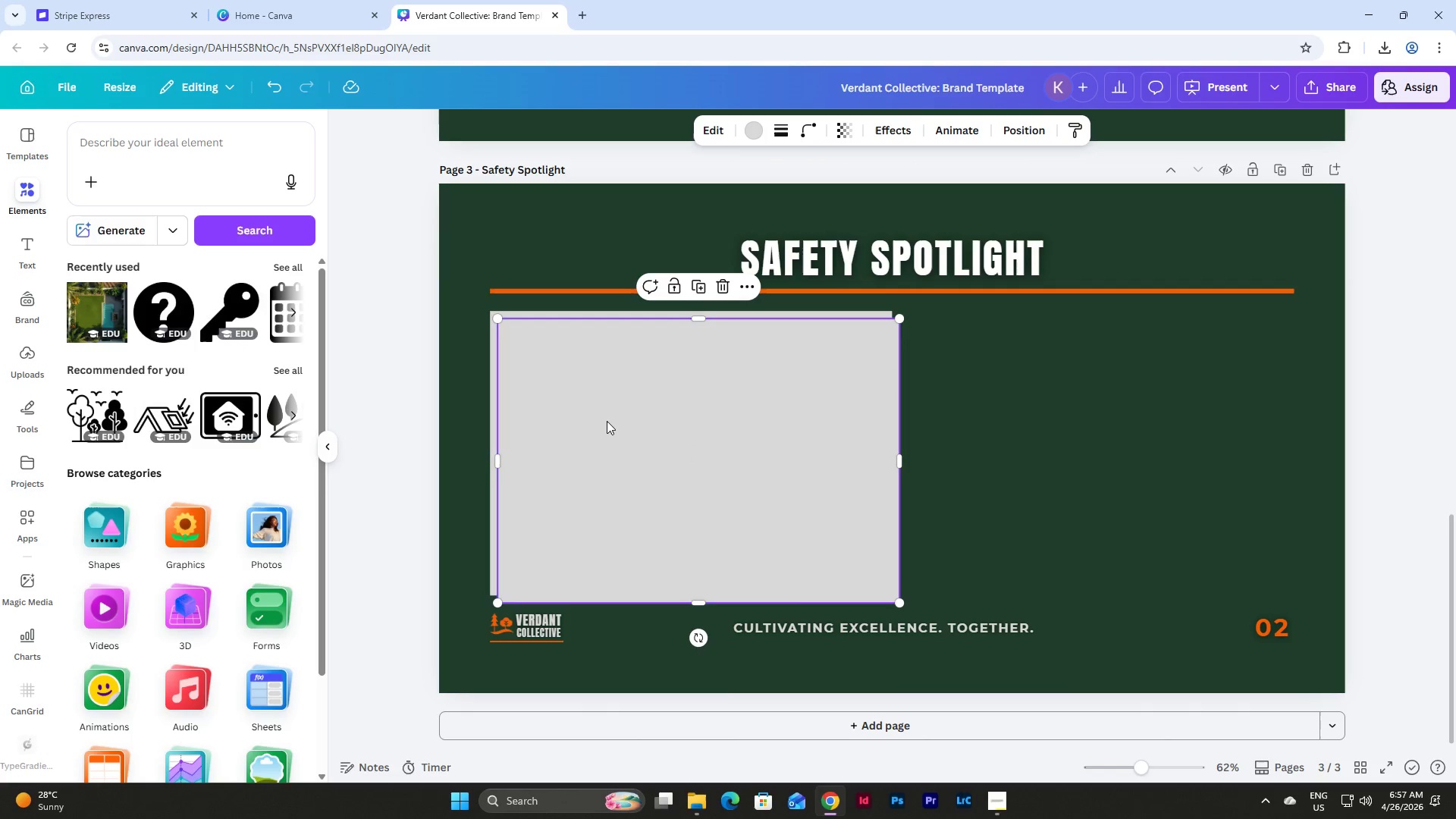 
left_click_drag(start_coordinate=[607, 421], to_coordinate=[1003, 418])
 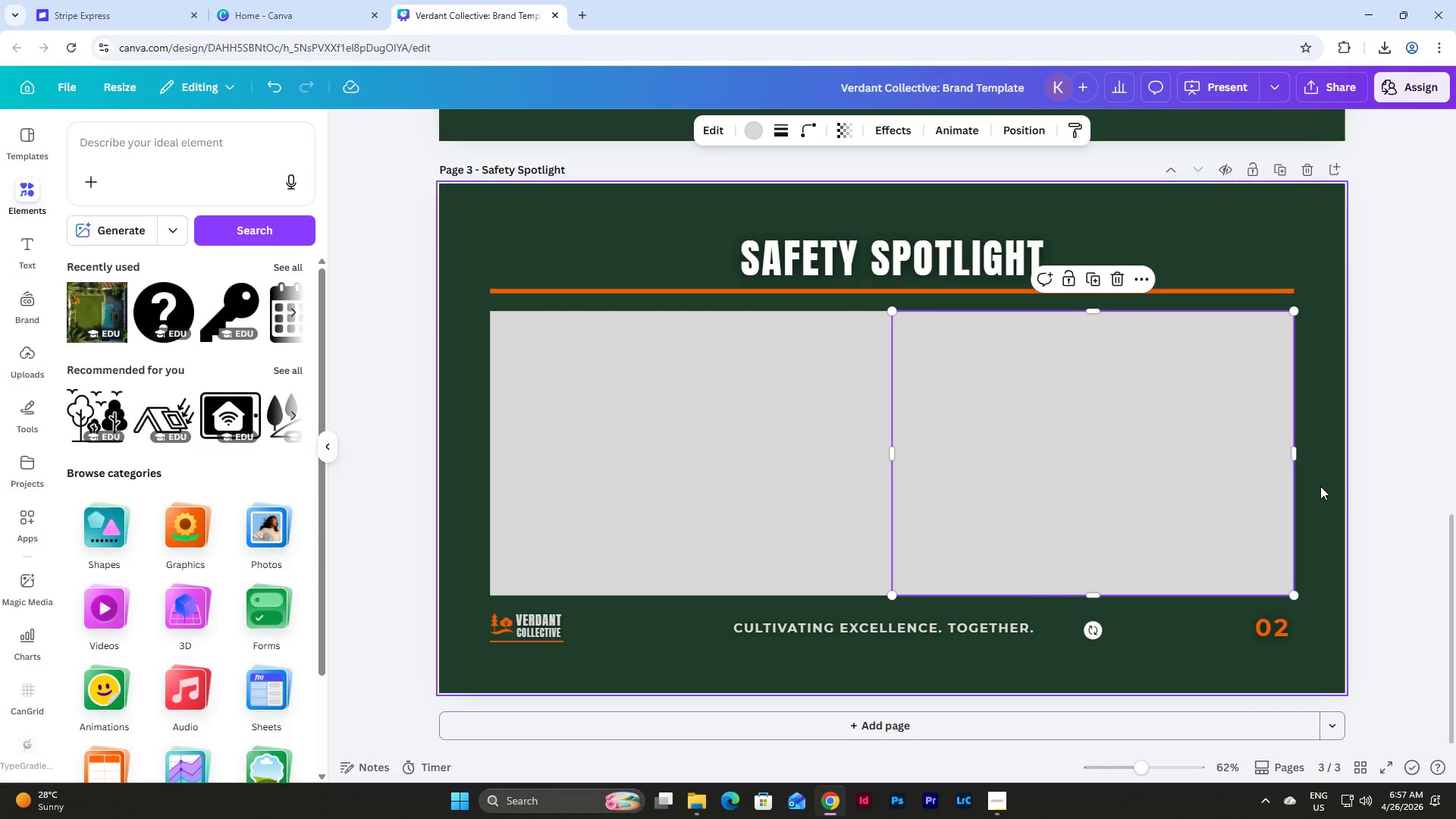 
left_click([1320, 486])
 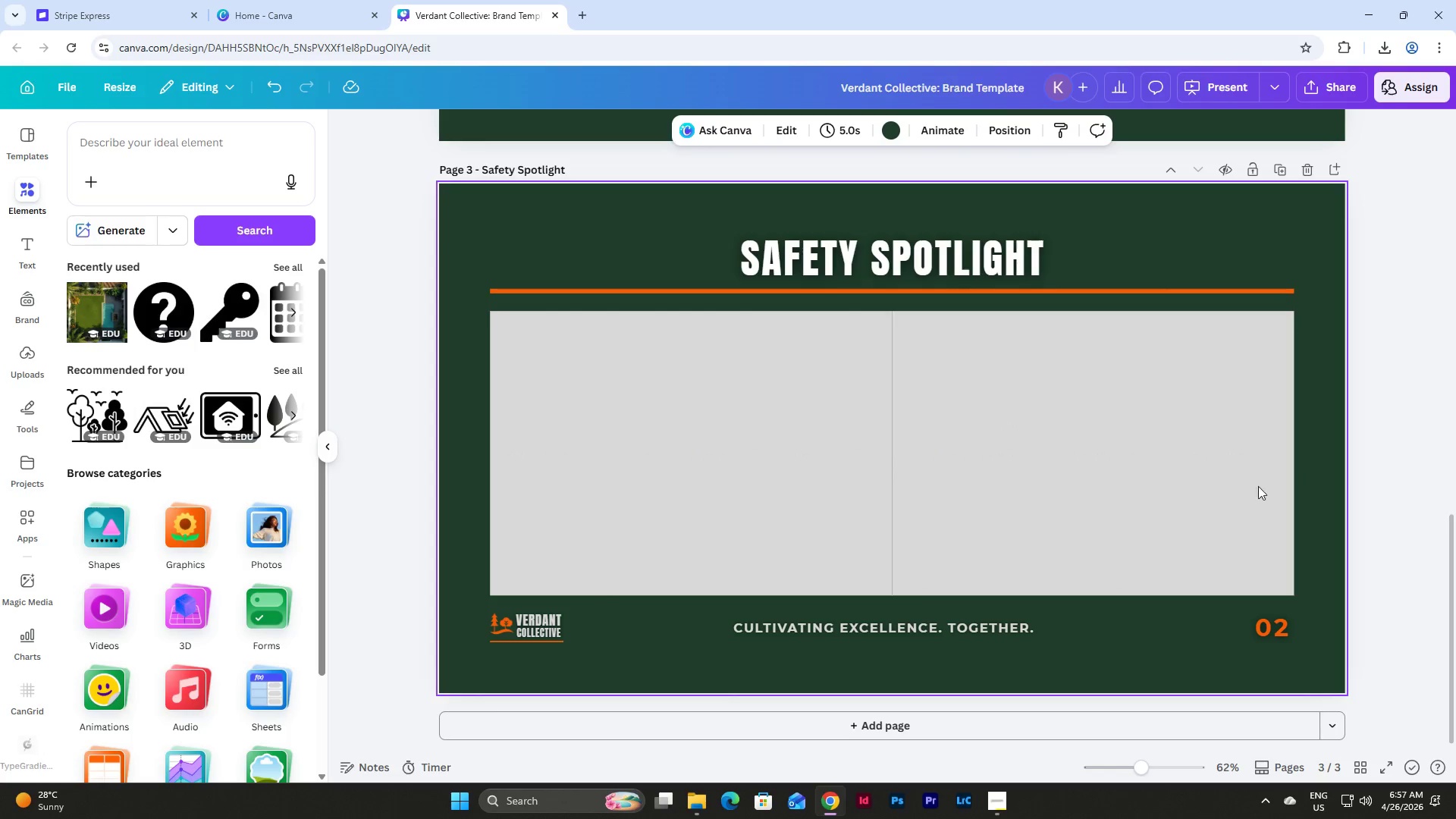 
left_click([814, 449])
 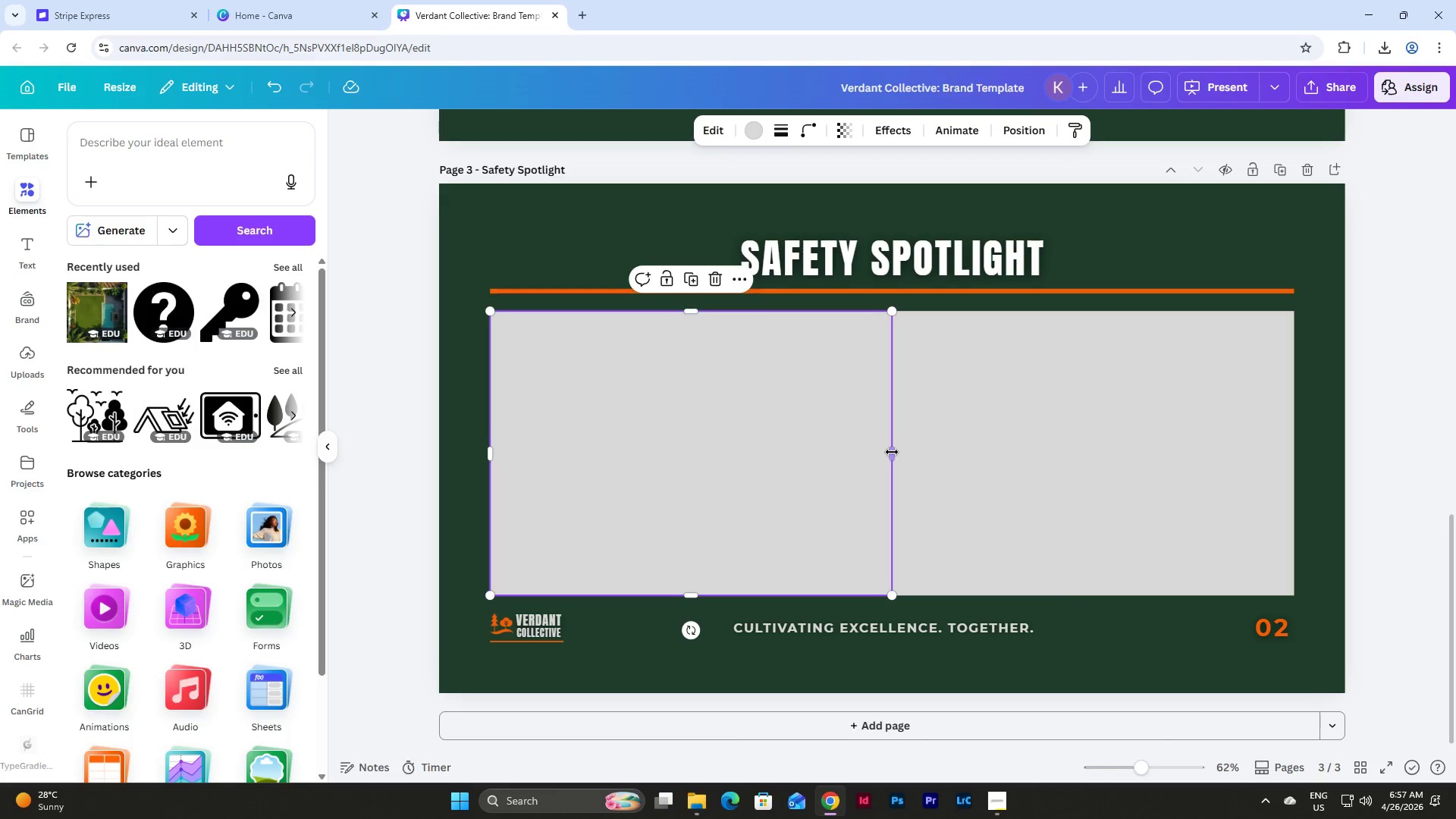 
left_click_drag(start_coordinate=[893, 452], to_coordinate=[880, 460])
 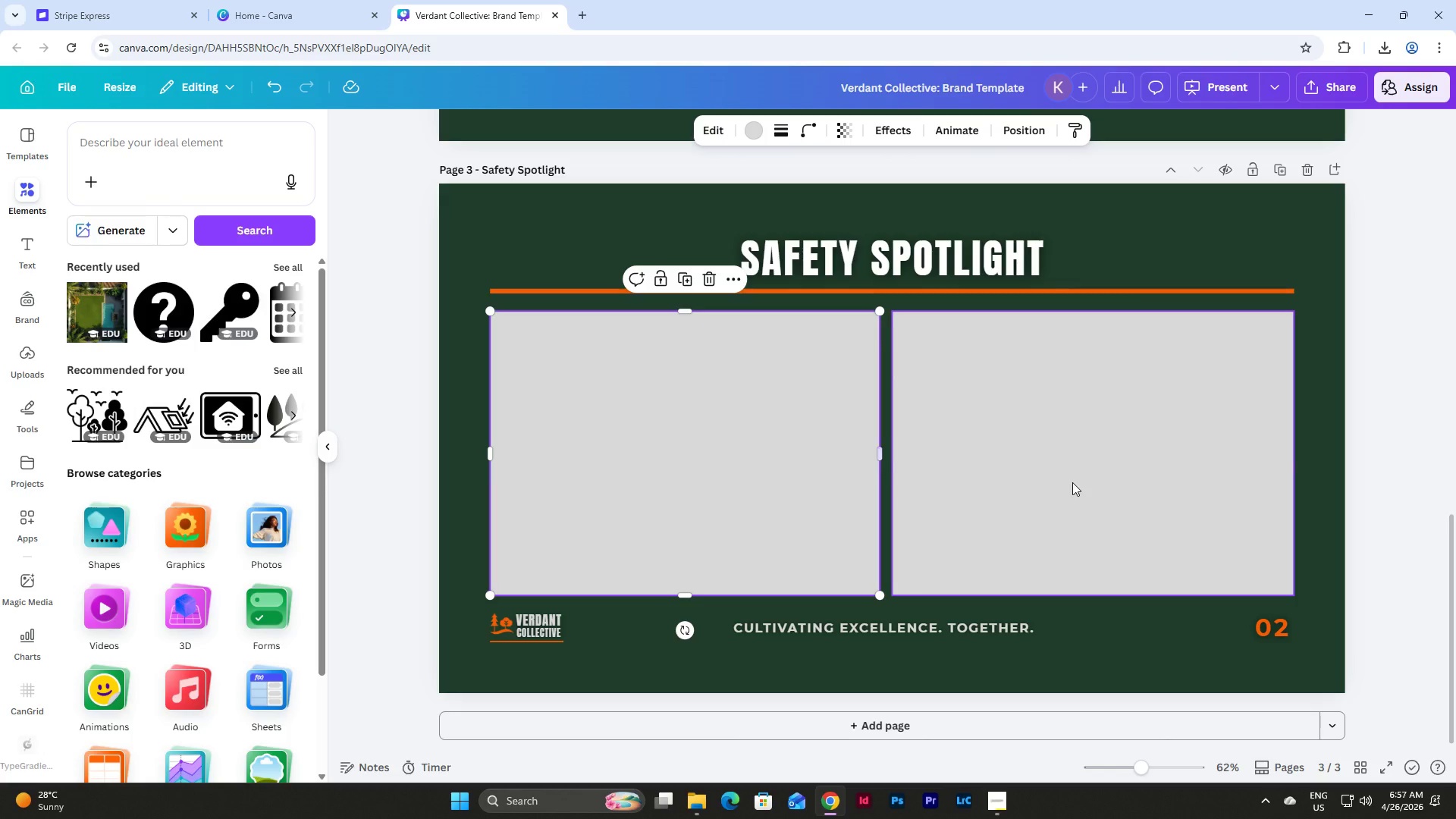 
left_click([1074, 483])
 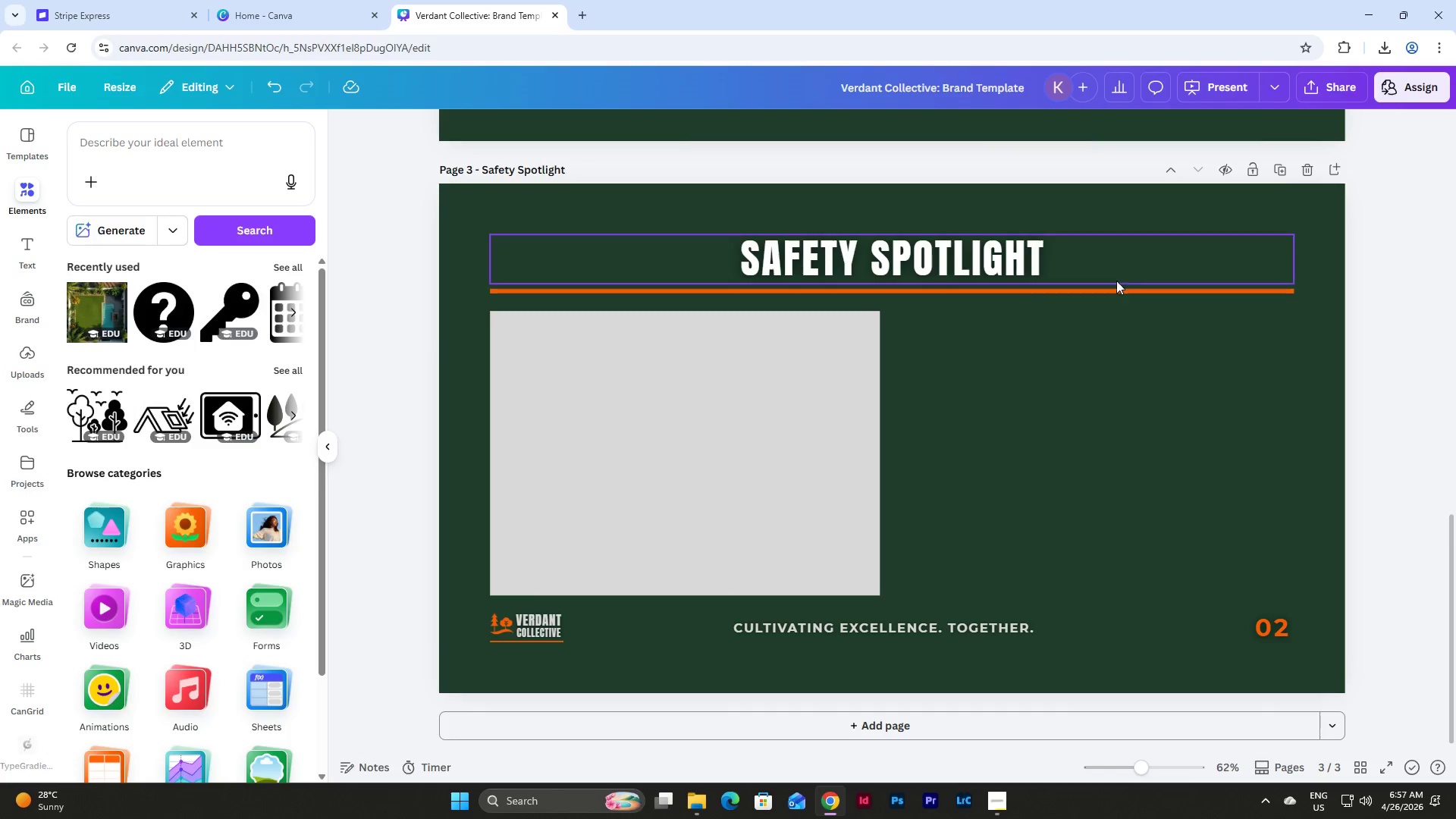 
double_click([710, 405])
 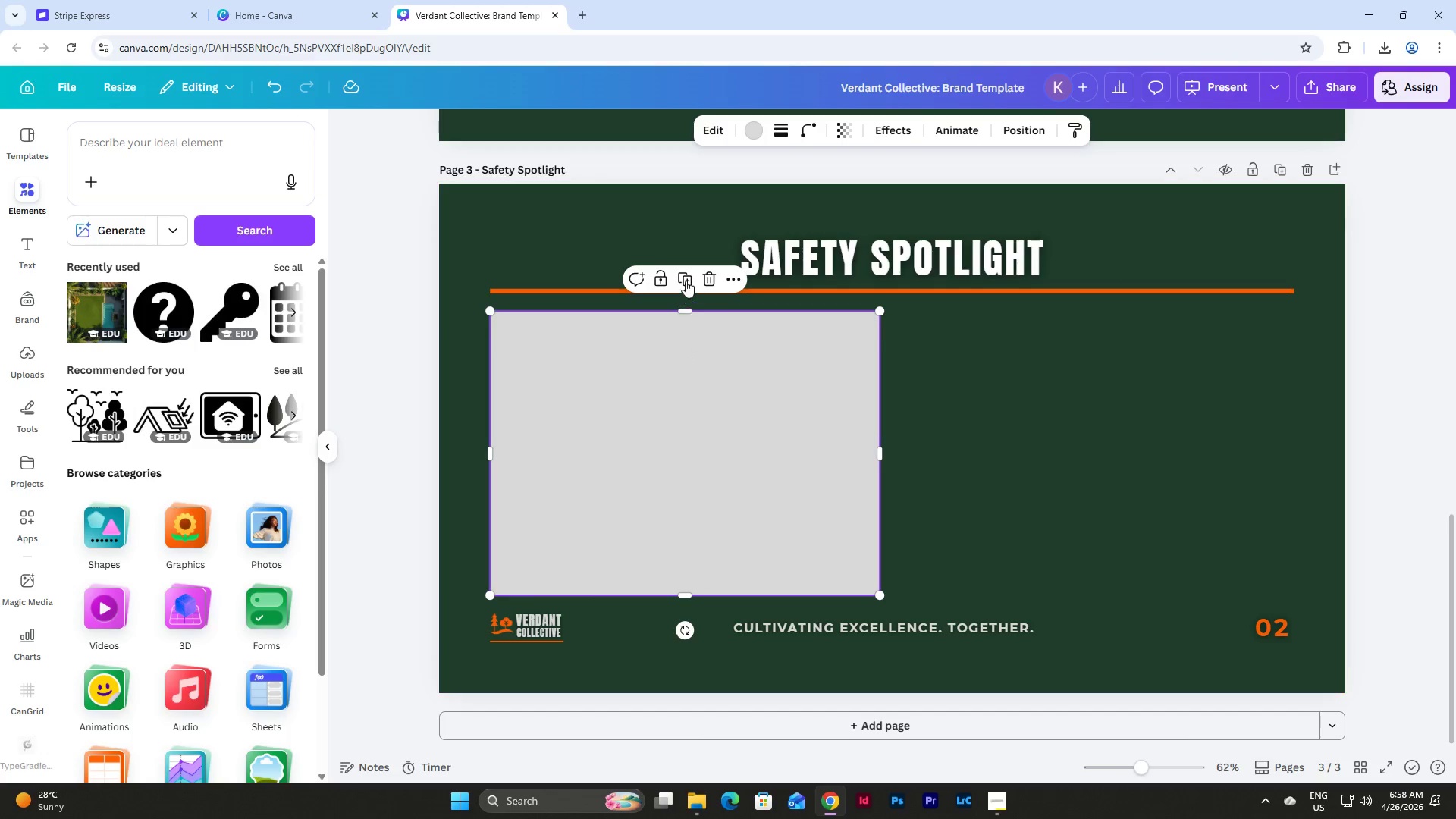 
left_click([686, 281])
 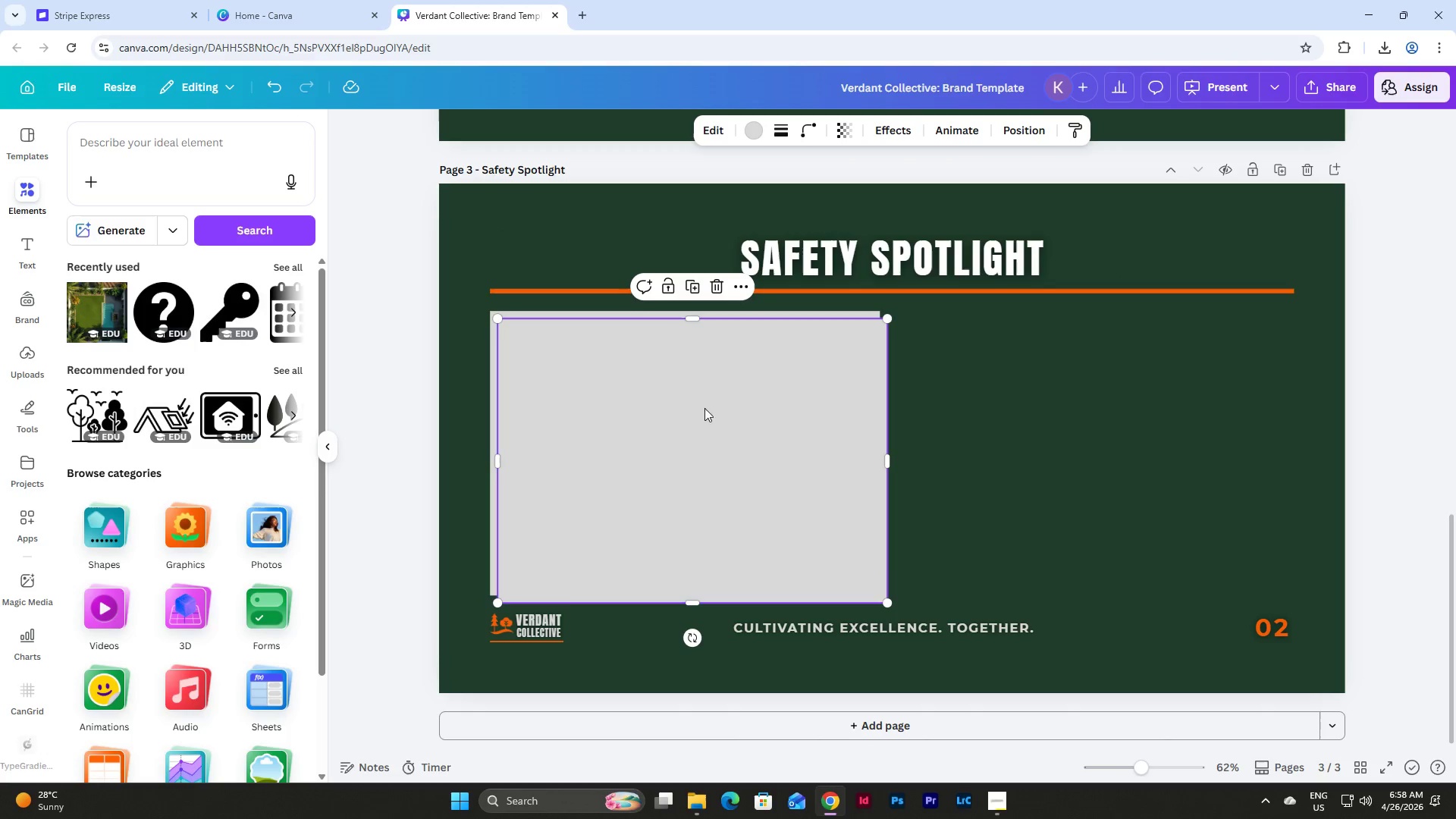 
left_click_drag(start_coordinate=[645, 428], to_coordinate=[1052, 422])
 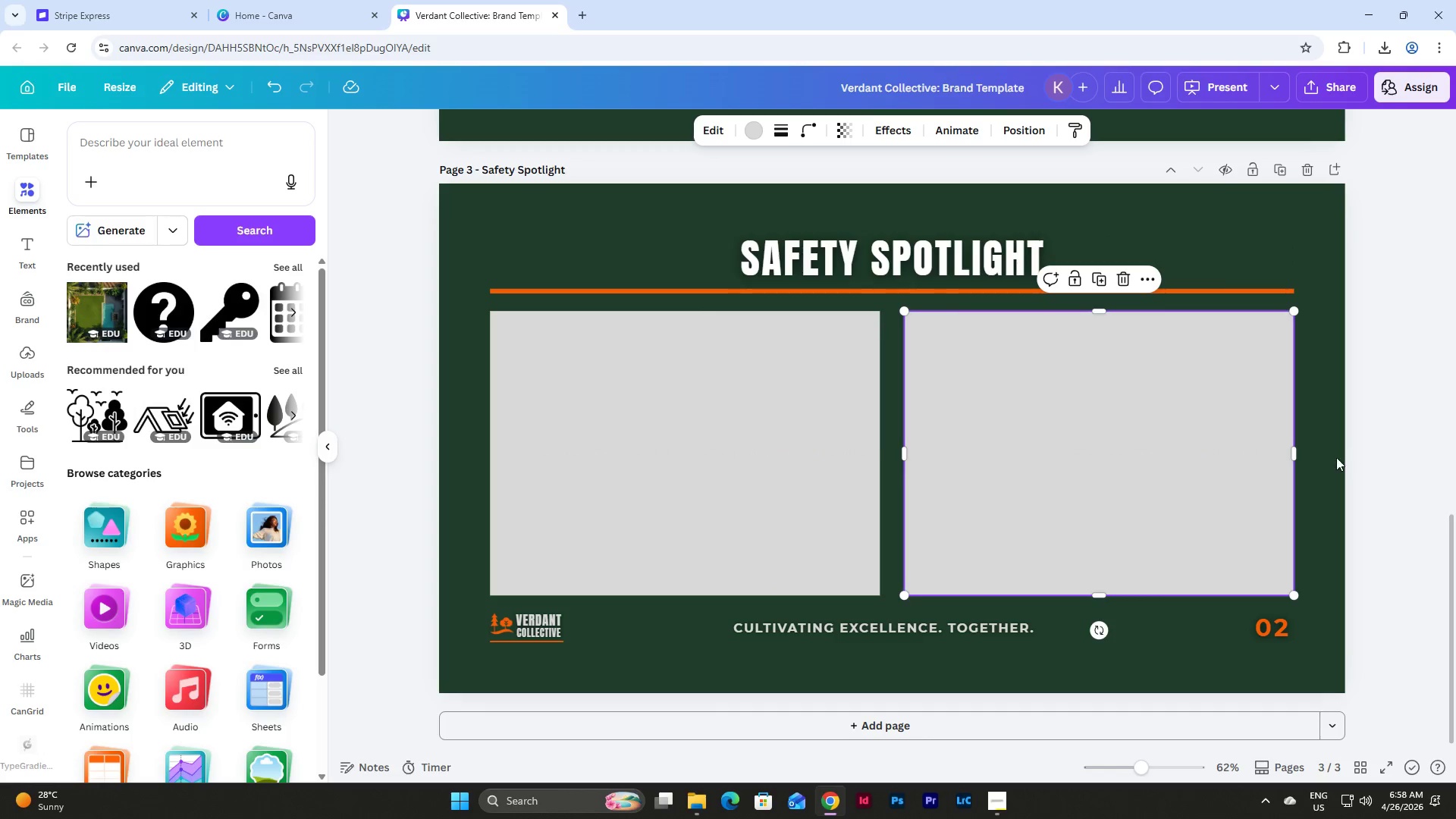 
left_click([1326, 463])
 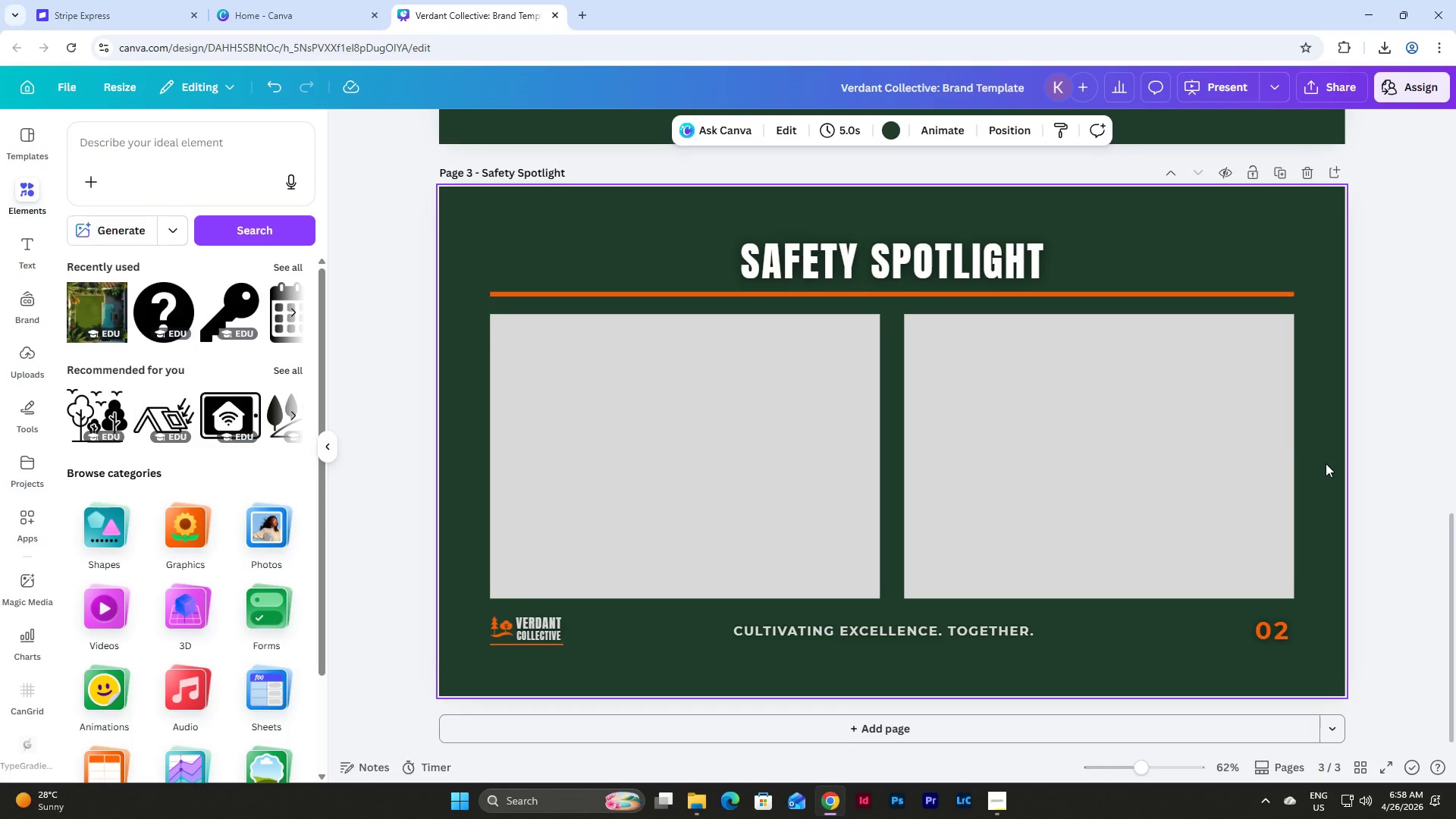 
scroll: coordinate [1326, 463], scroll_direction: none, amount: 0.0
 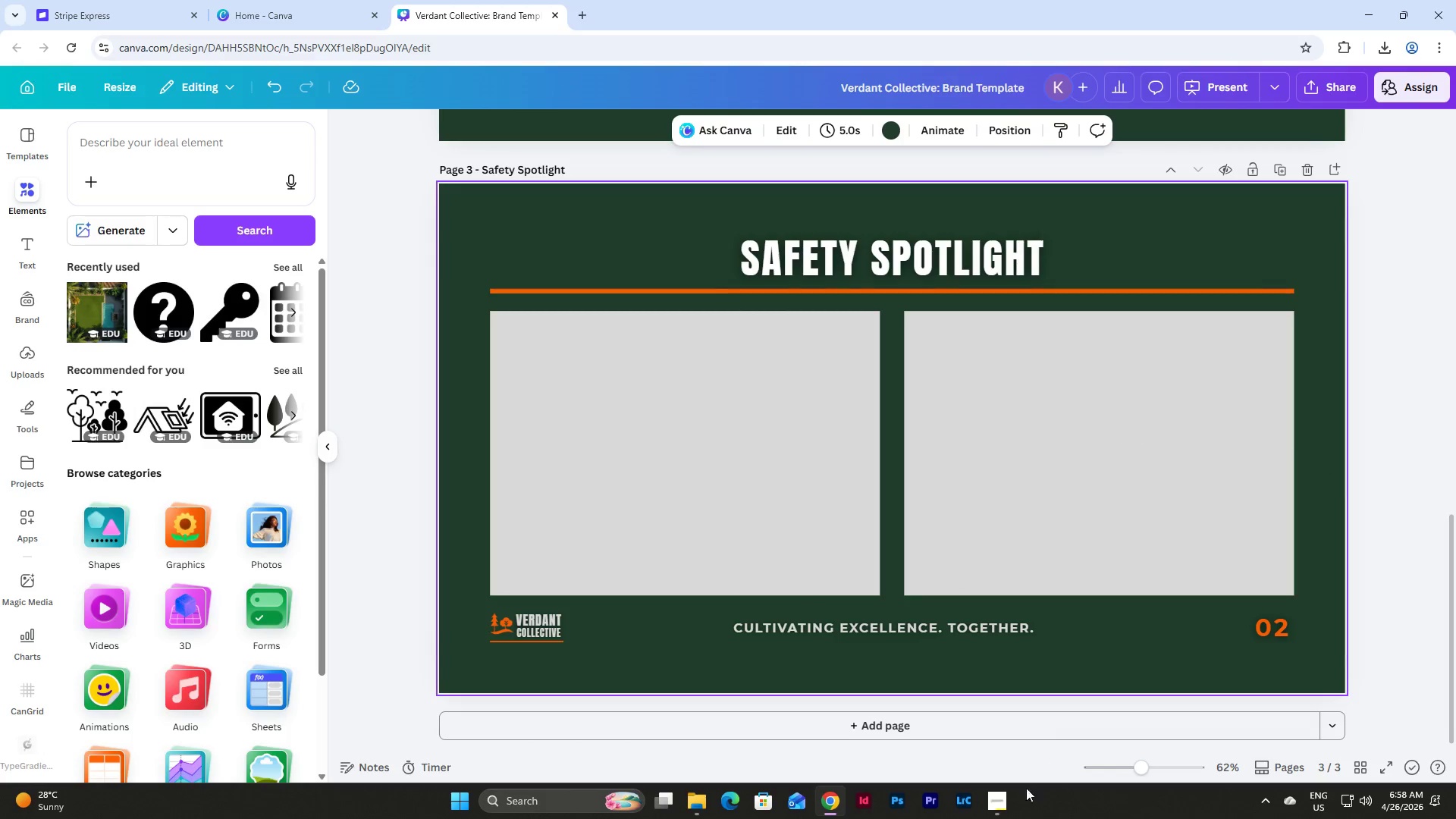 
left_click([1006, 800])